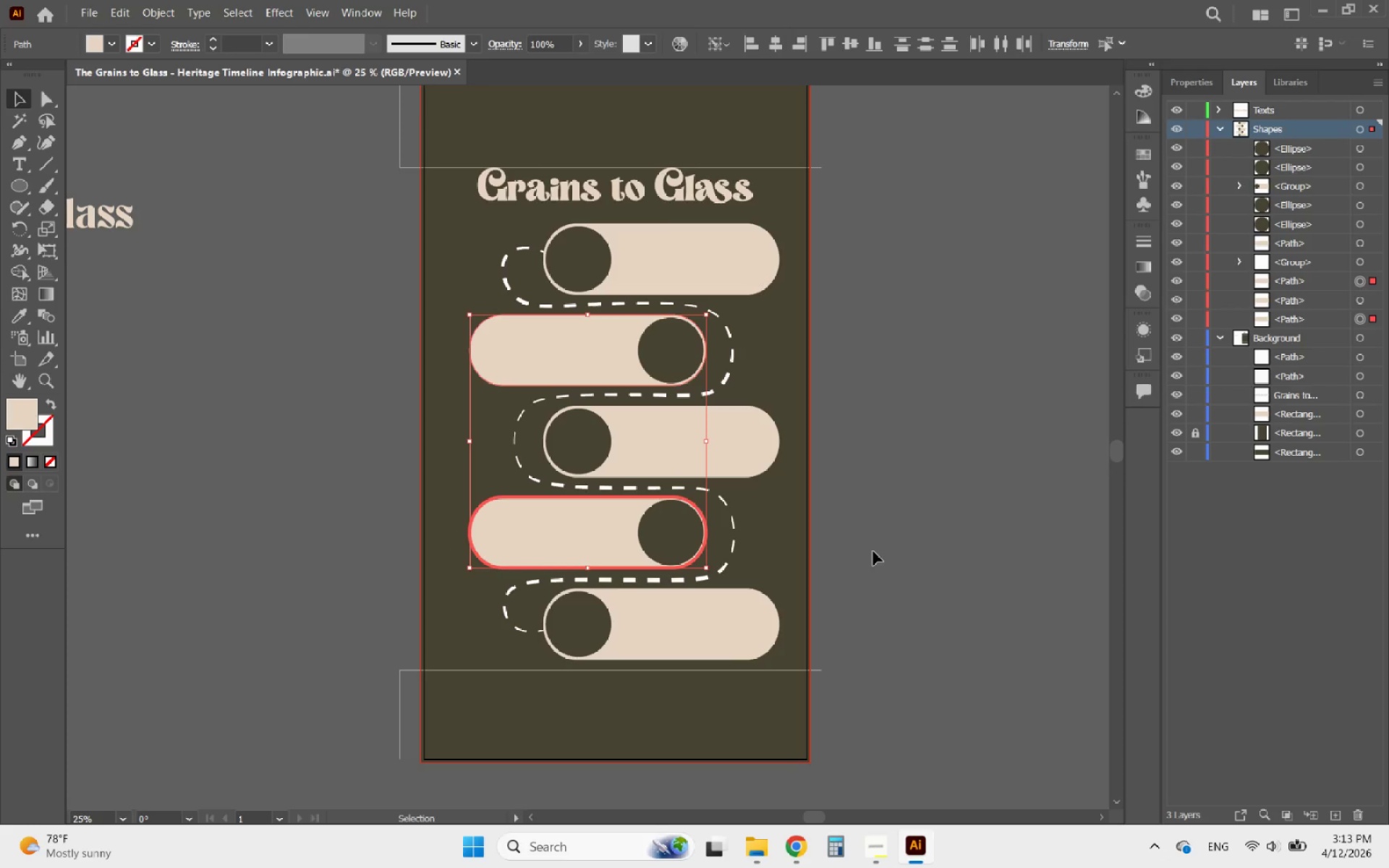 
left_click([882, 543])
 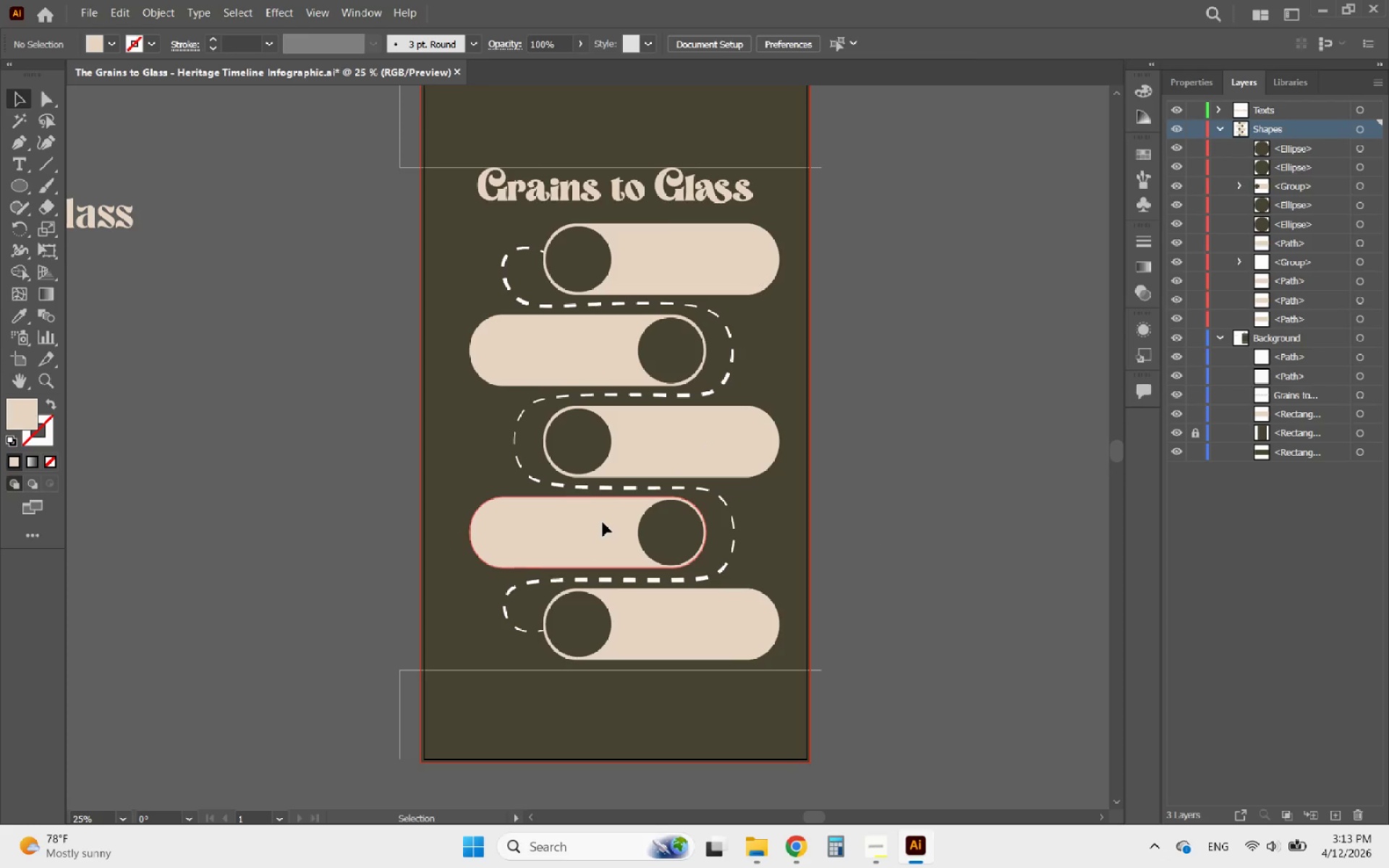 
hold_key(key=ShiftLeft, duration=0.5)
left_click([662, 521])
 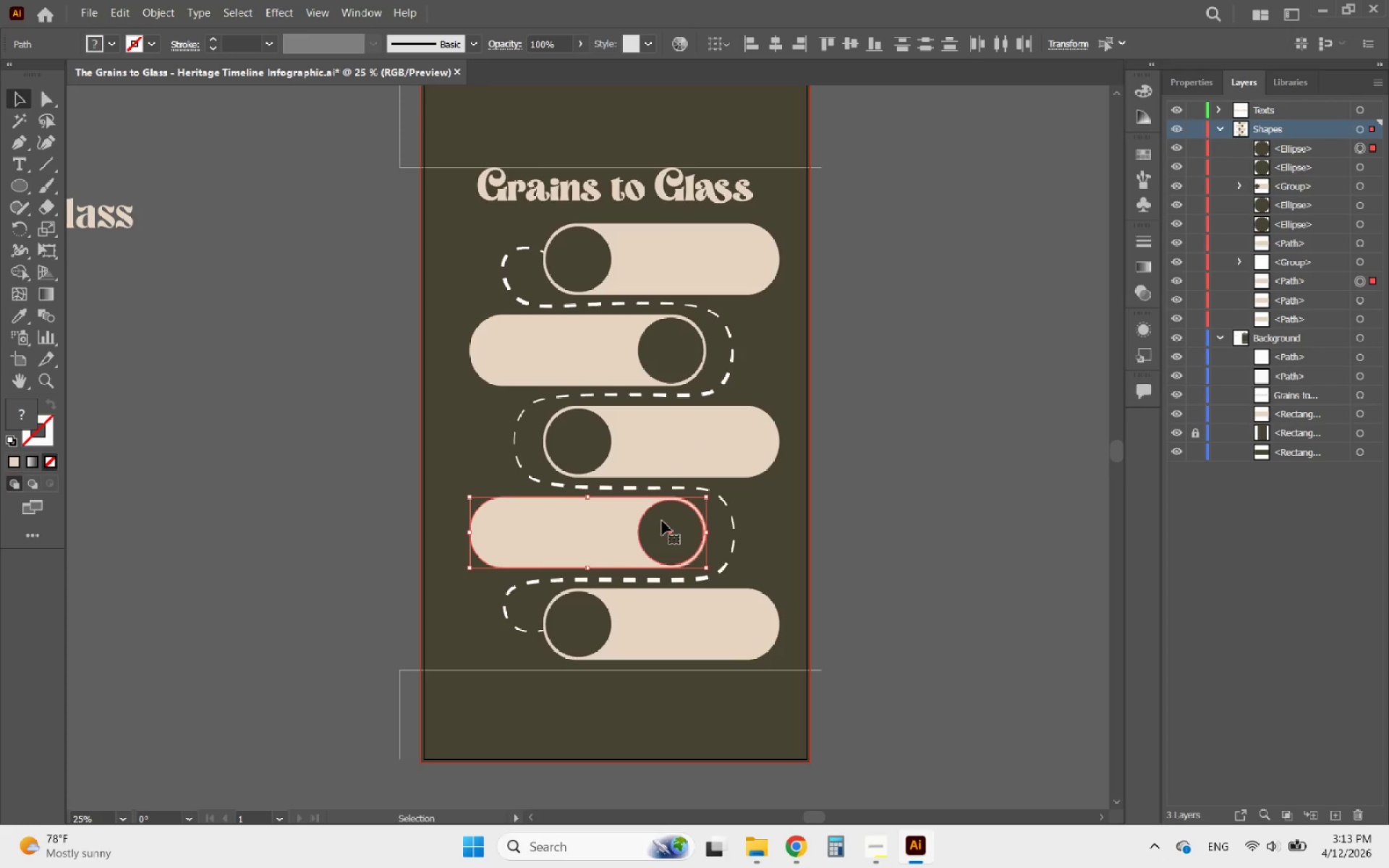 
right_click([662, 521])
 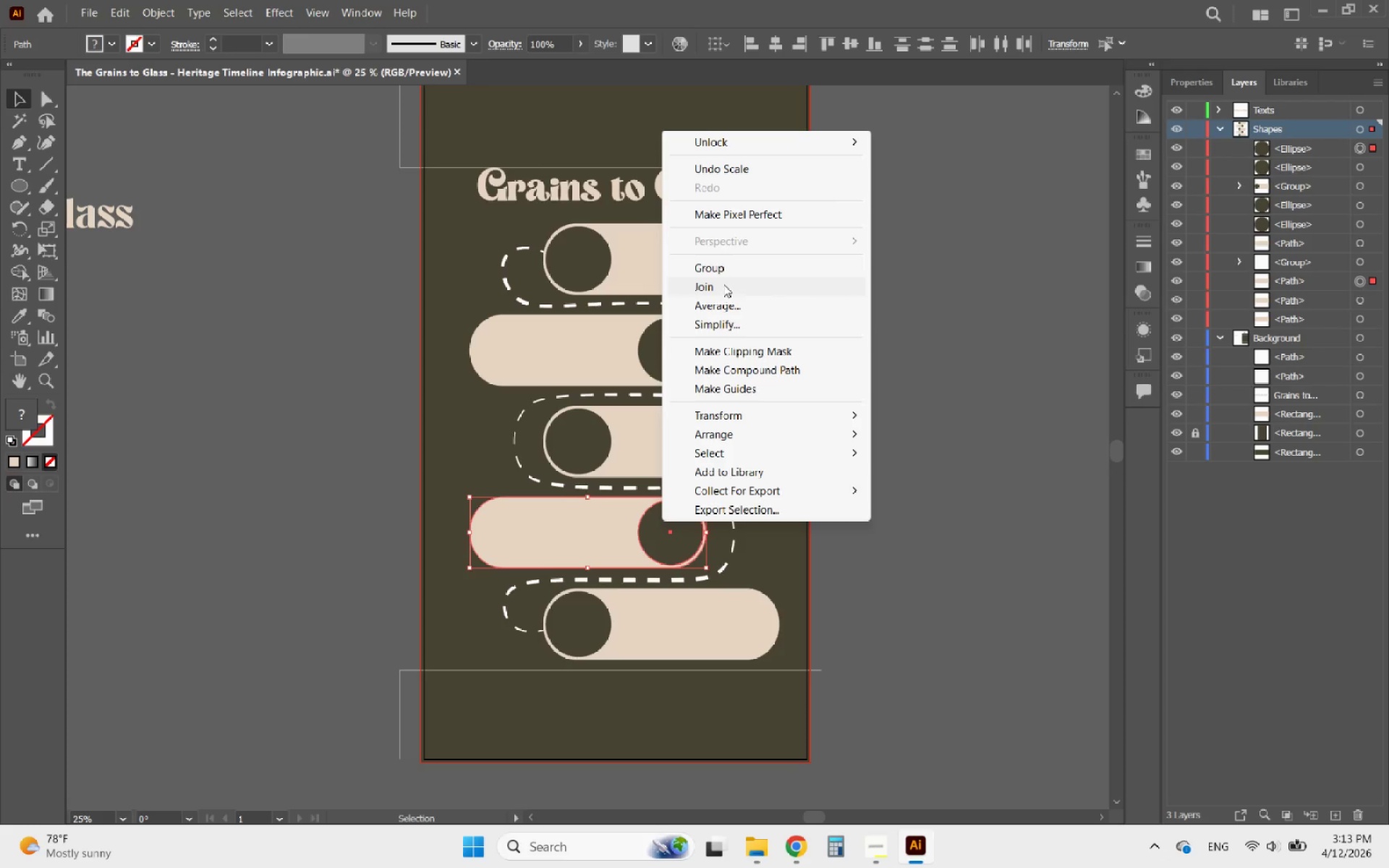 
left_click([718, 269])
 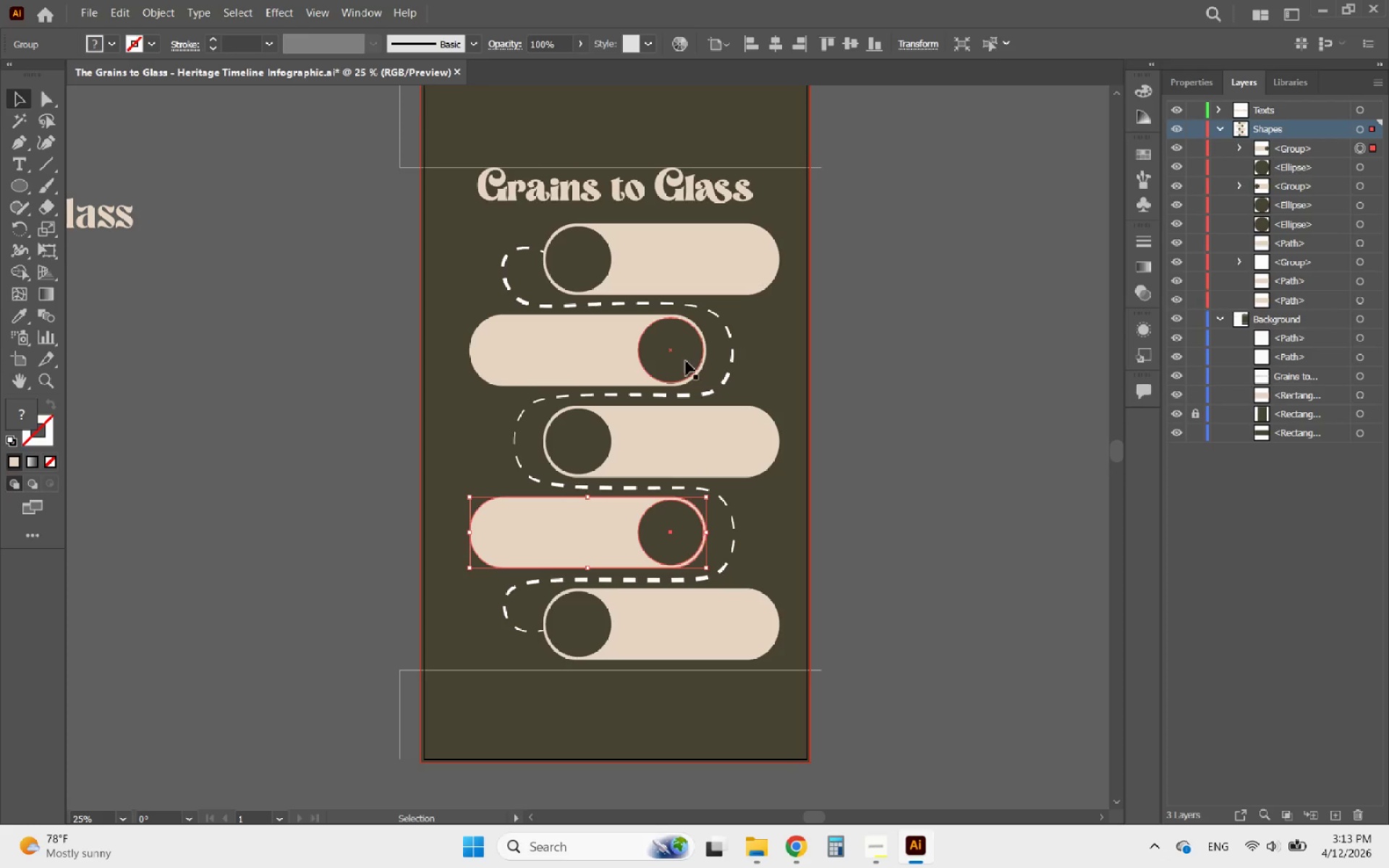 
left_click([685, 361])
 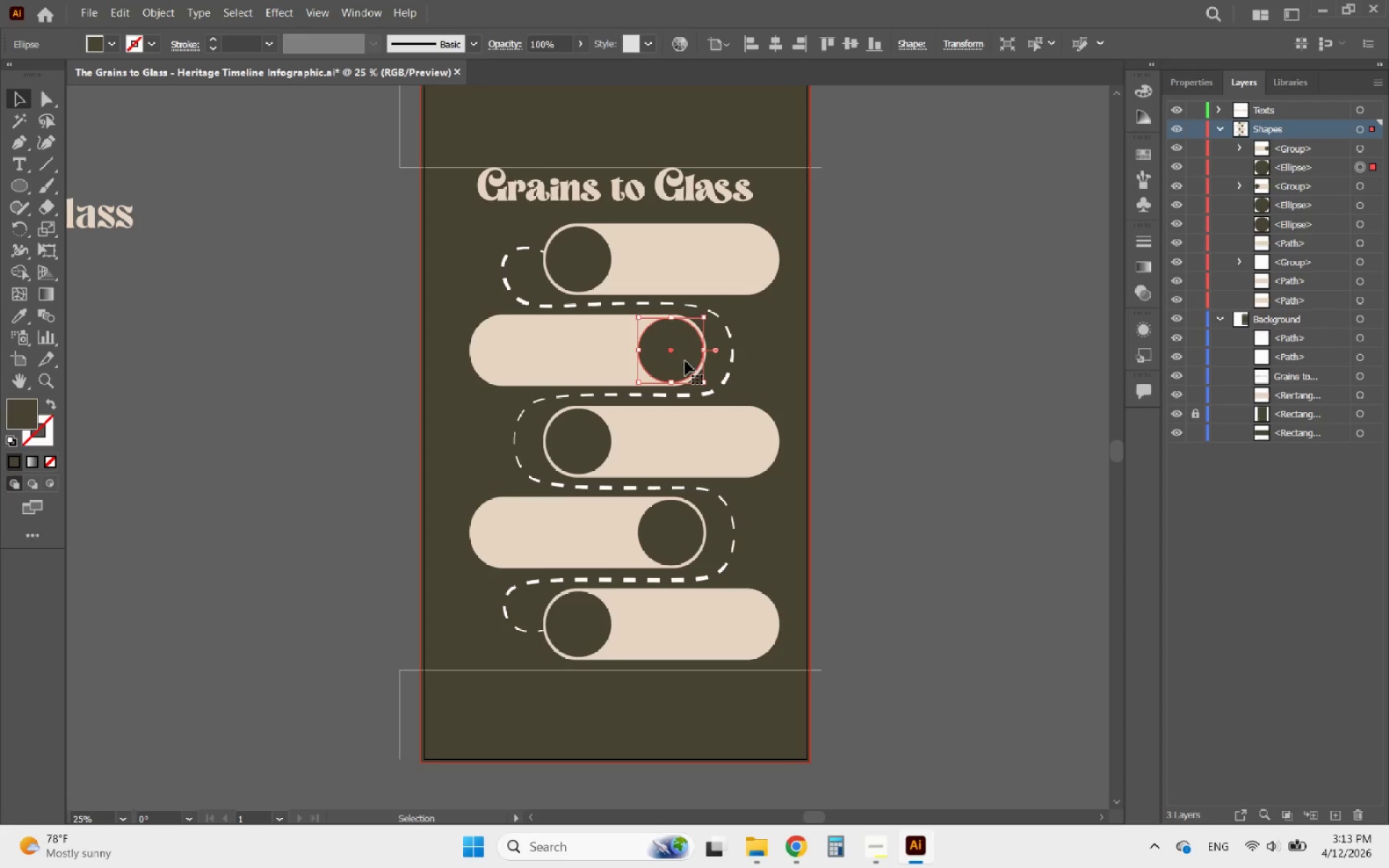 
hold_key(key=ShiftLeft, duration=0.41)
left_click([566, 350])
 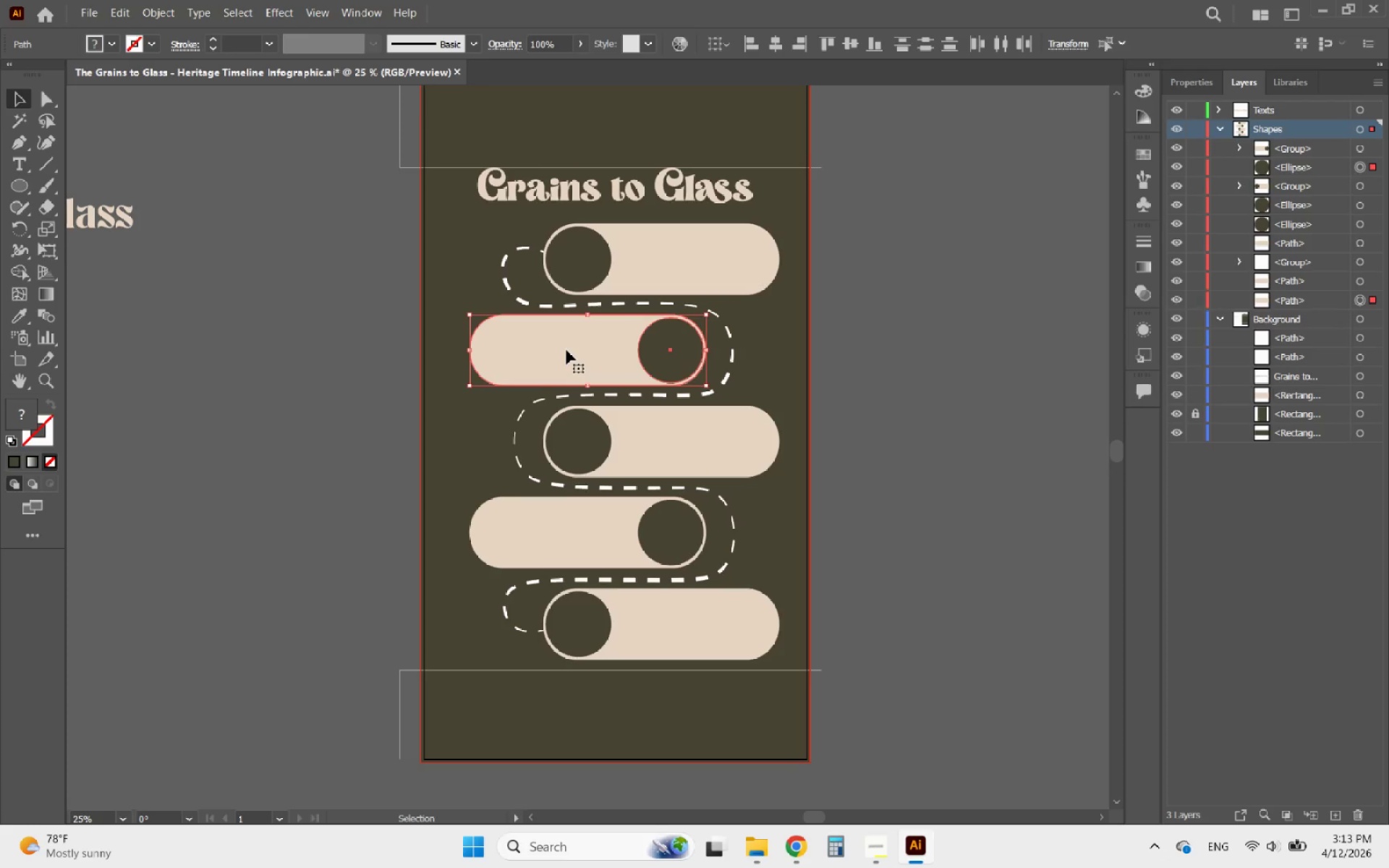 
right_click([566, 350])
 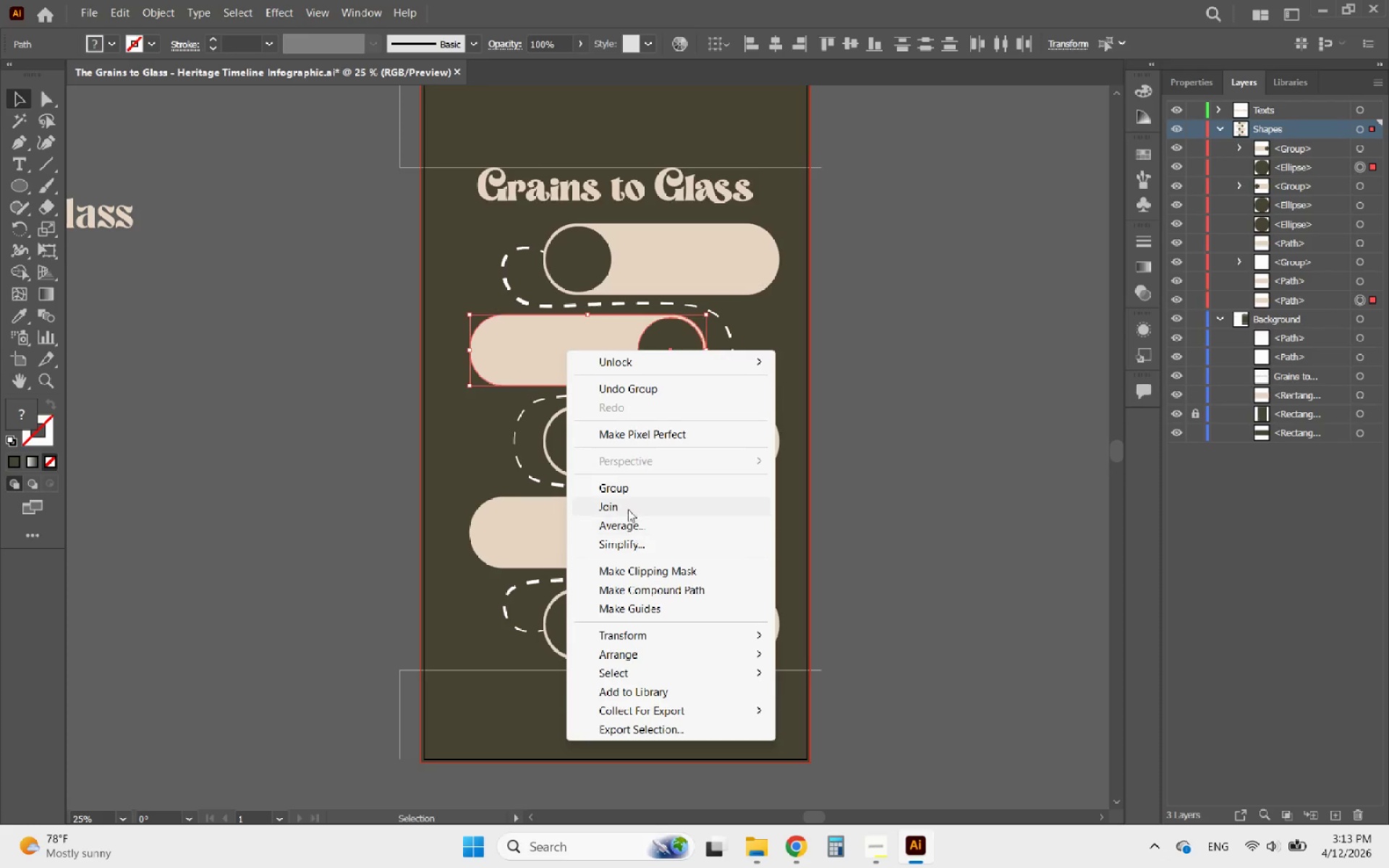 
left_click([621, 482])
 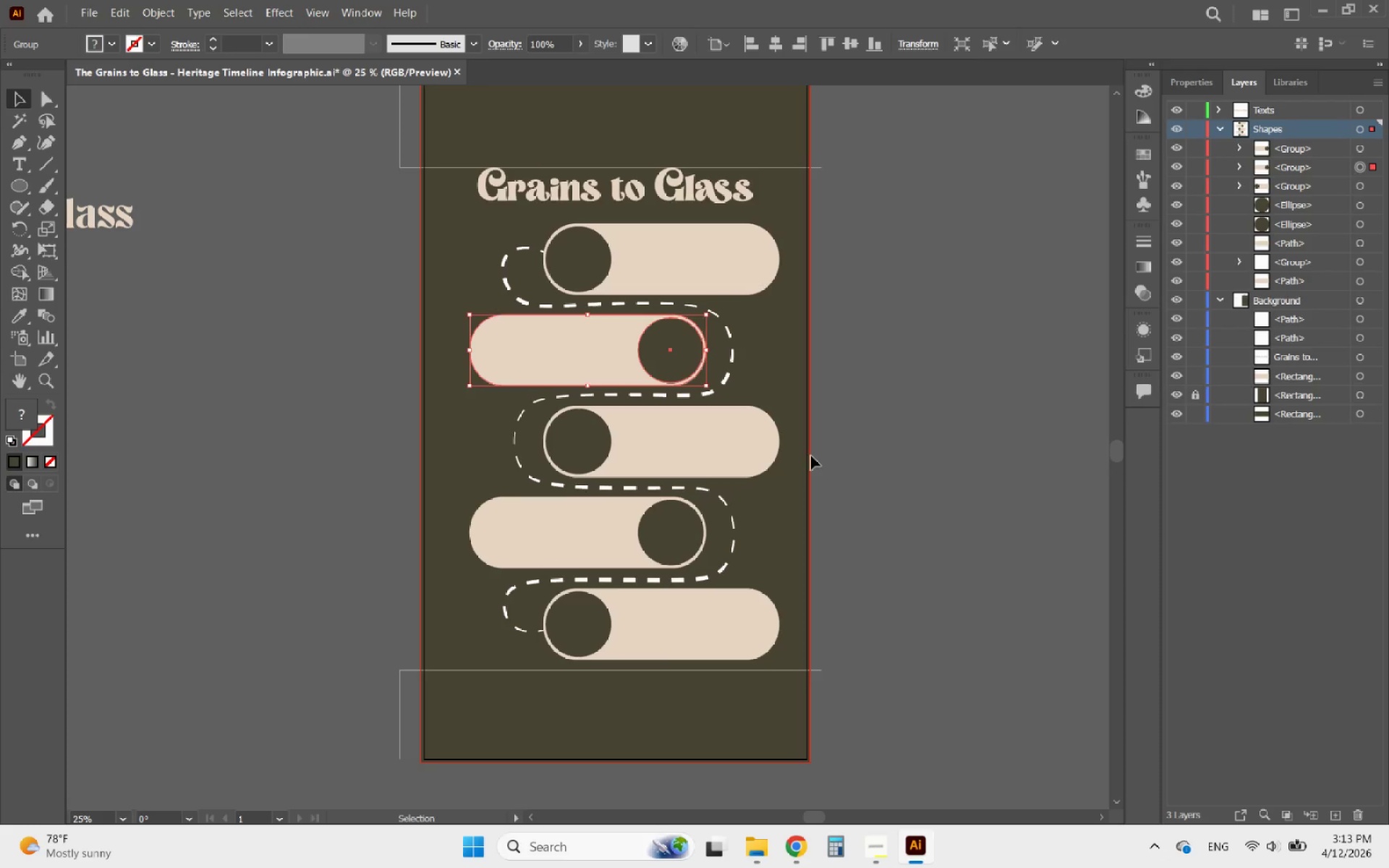 
left_click([864, 428])
 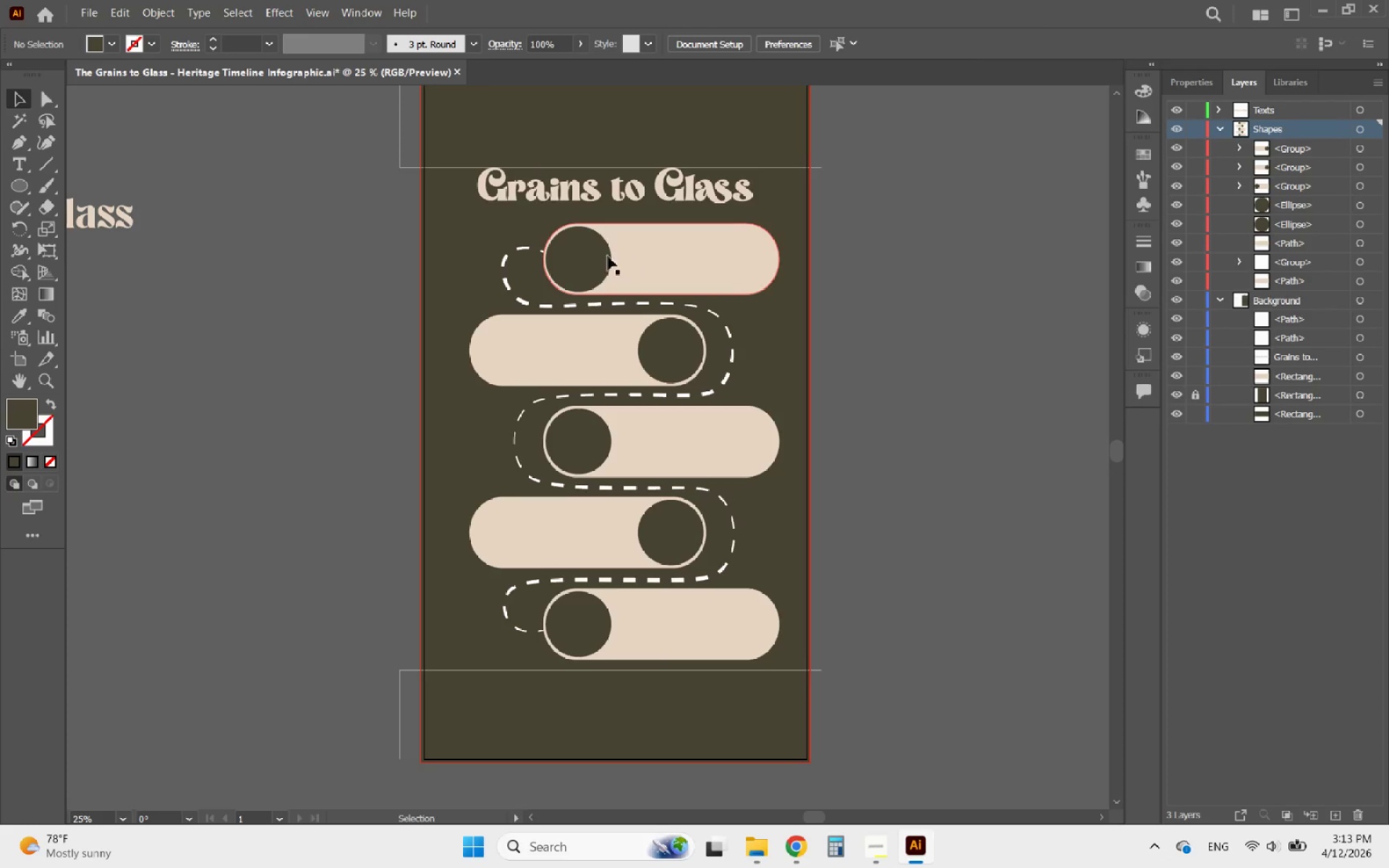 
left_click([580, 258])
 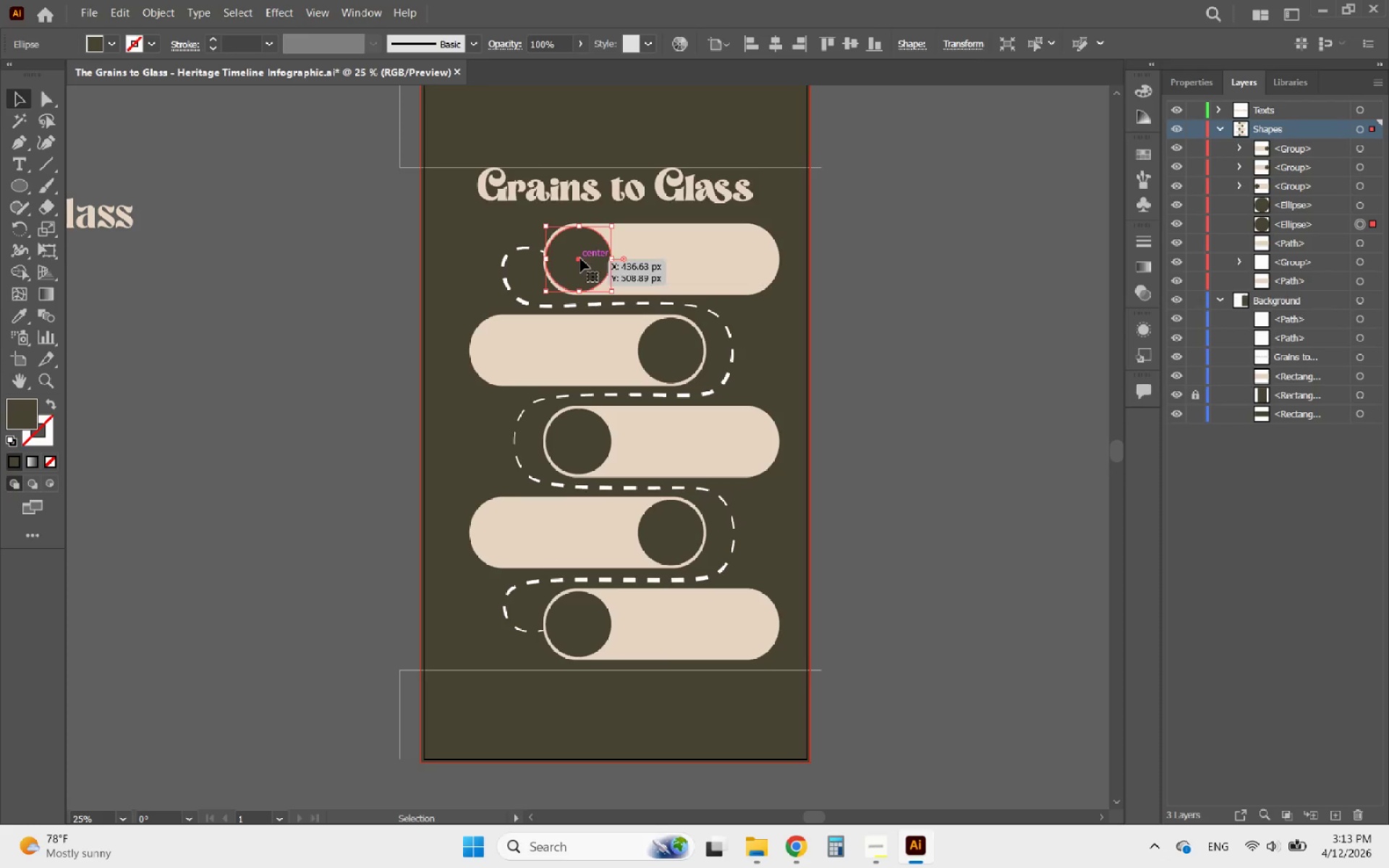 
hold_key(key=ShiftLeft, duration=0.61)
left_click([663, 260])
 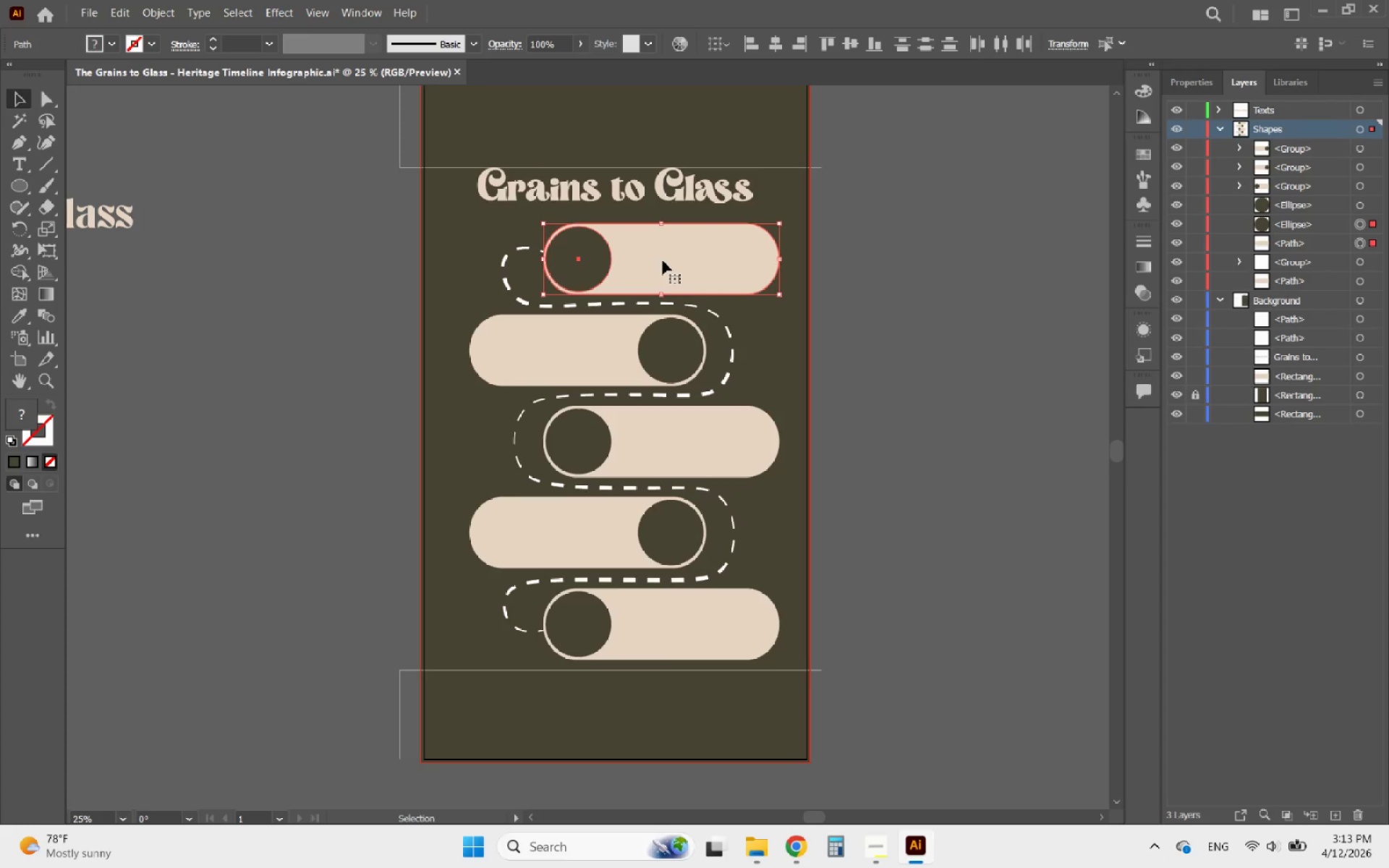 
right_click([663, 260])
 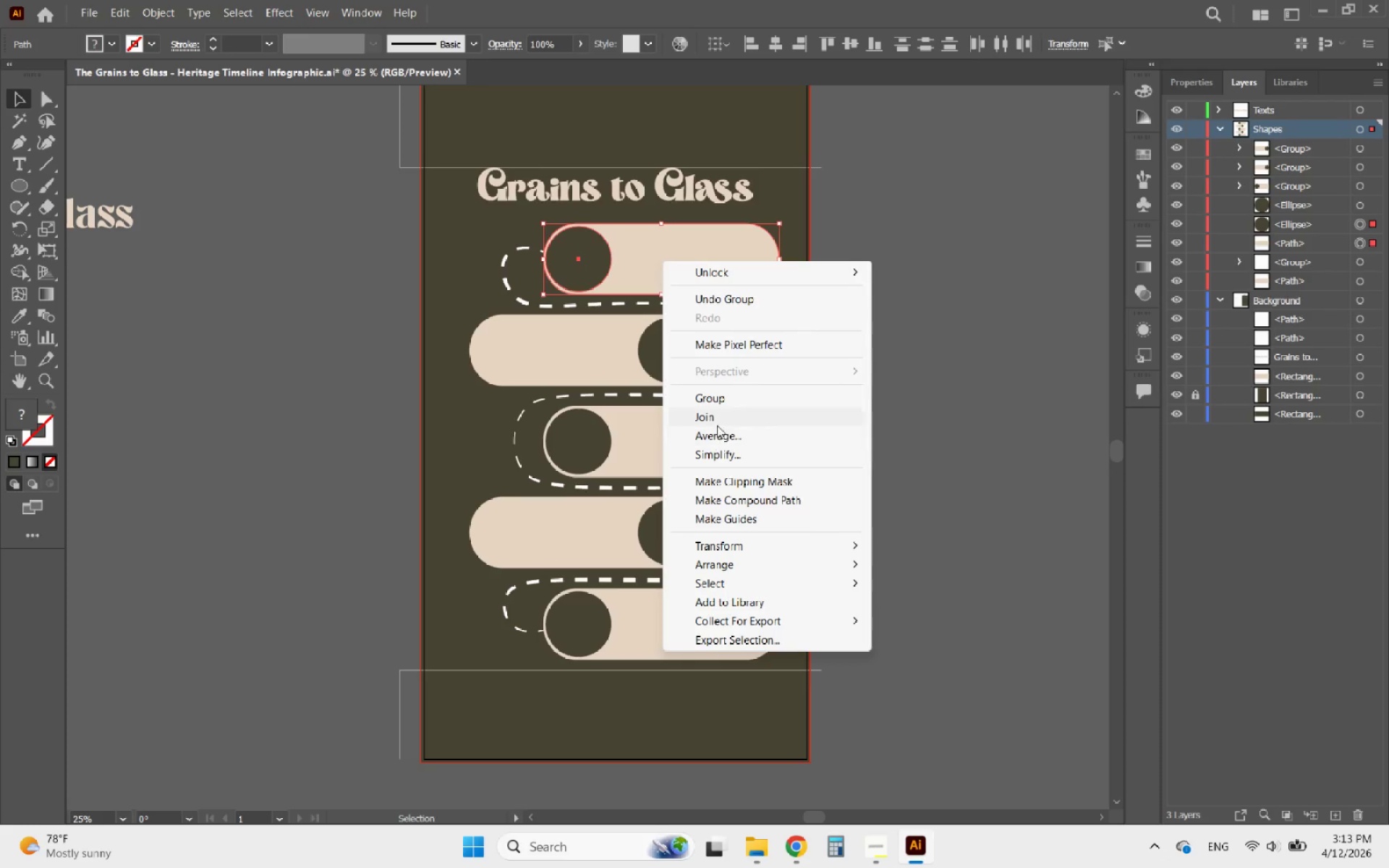 
left_click([710, 401])
 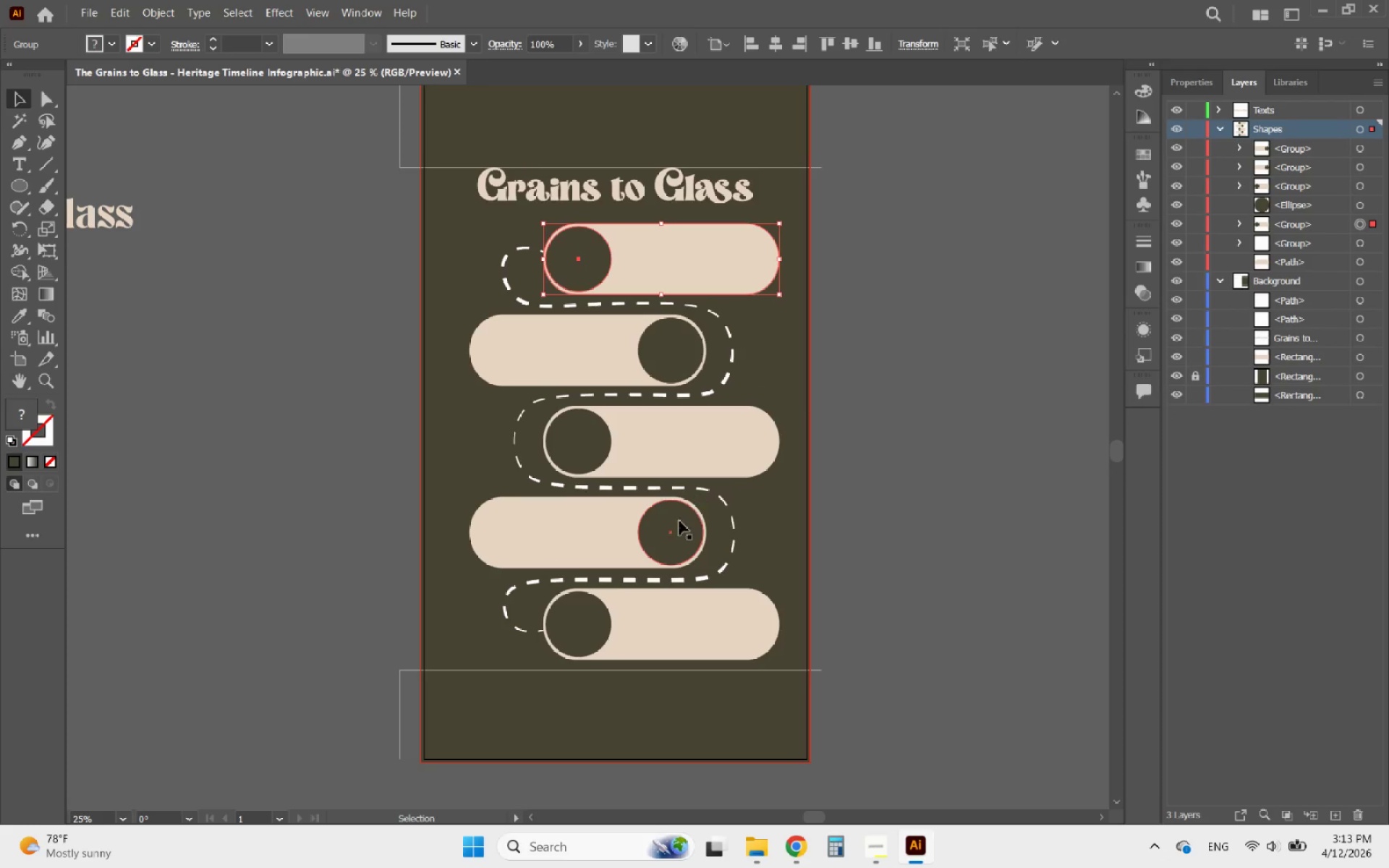 
left_click([677, 525])
 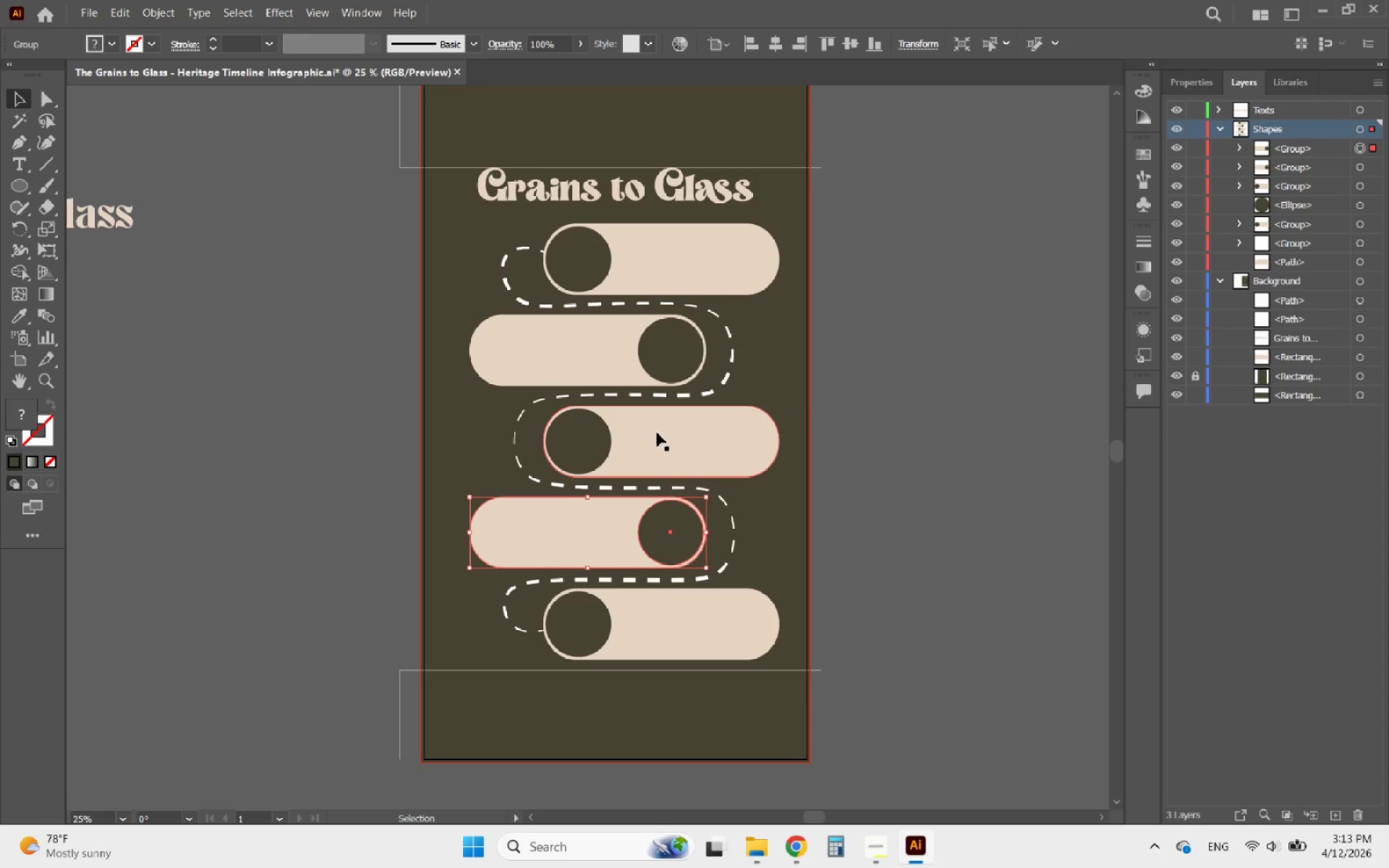 
left_click([657, 432])
 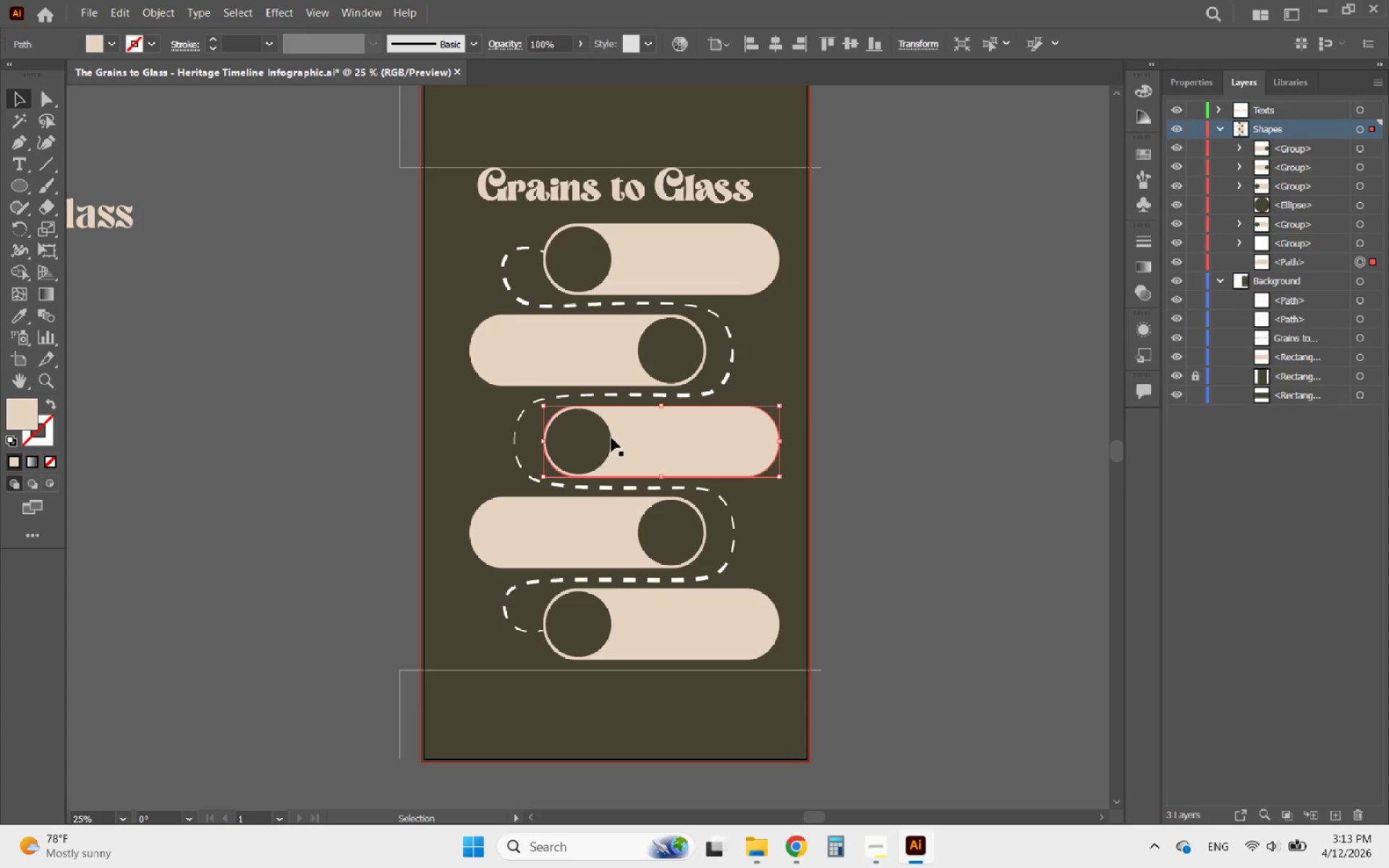 
hold_key(key=ShiftLeft, duration=0.48)
 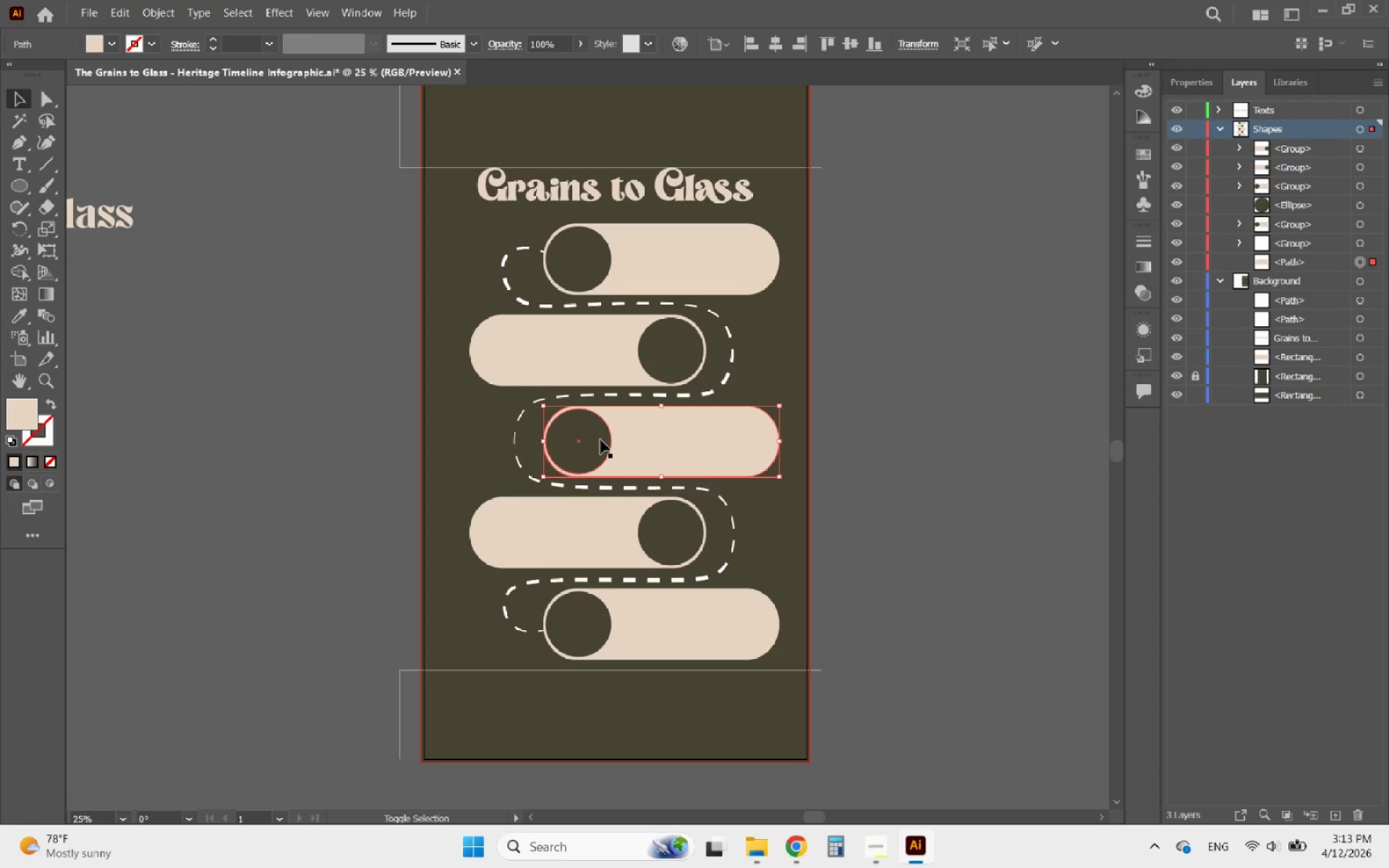 
hold_key(key=ShiftLeft, duration=0.39)
left_click([600, 440])
 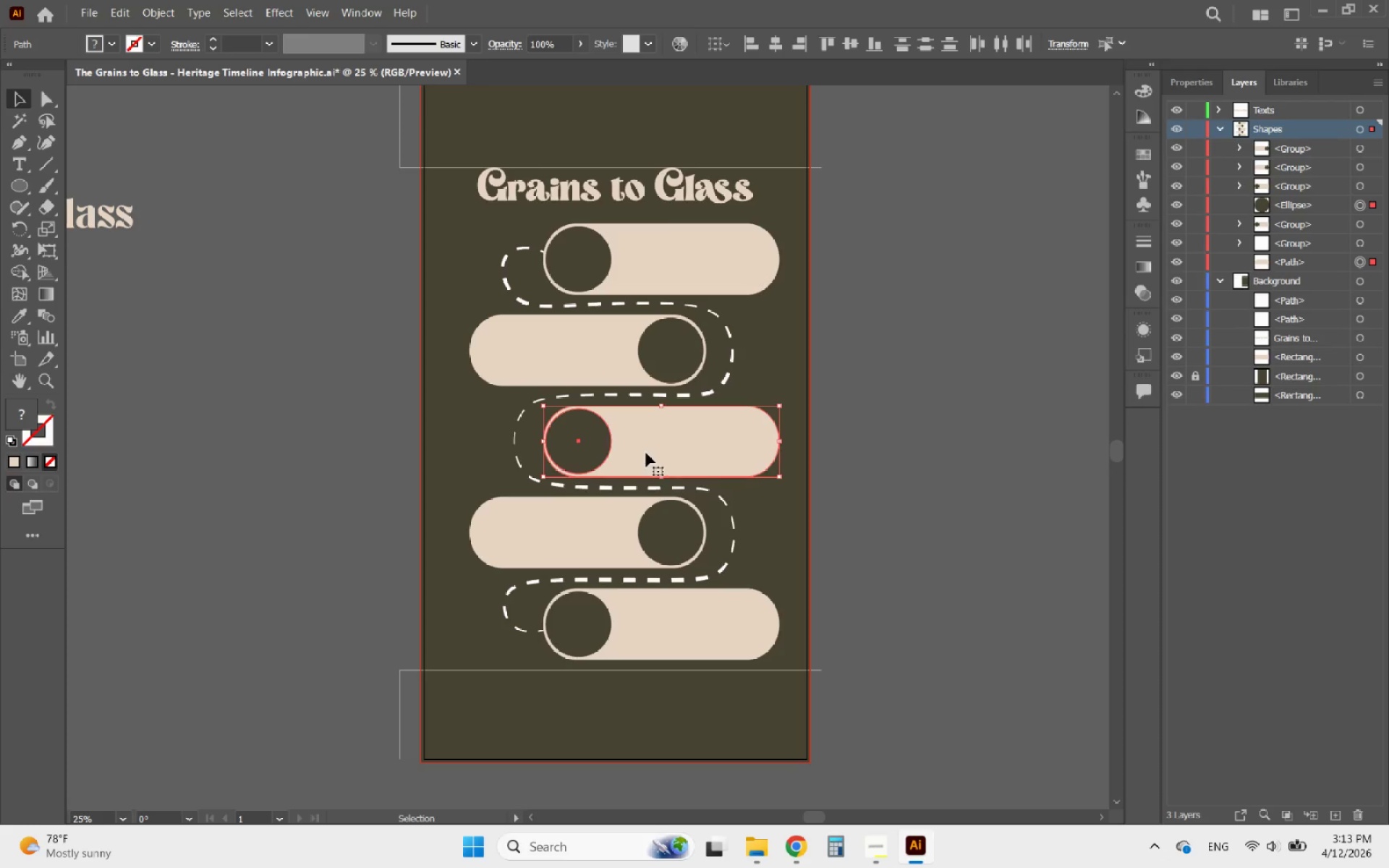 
right_click([646, 453])
 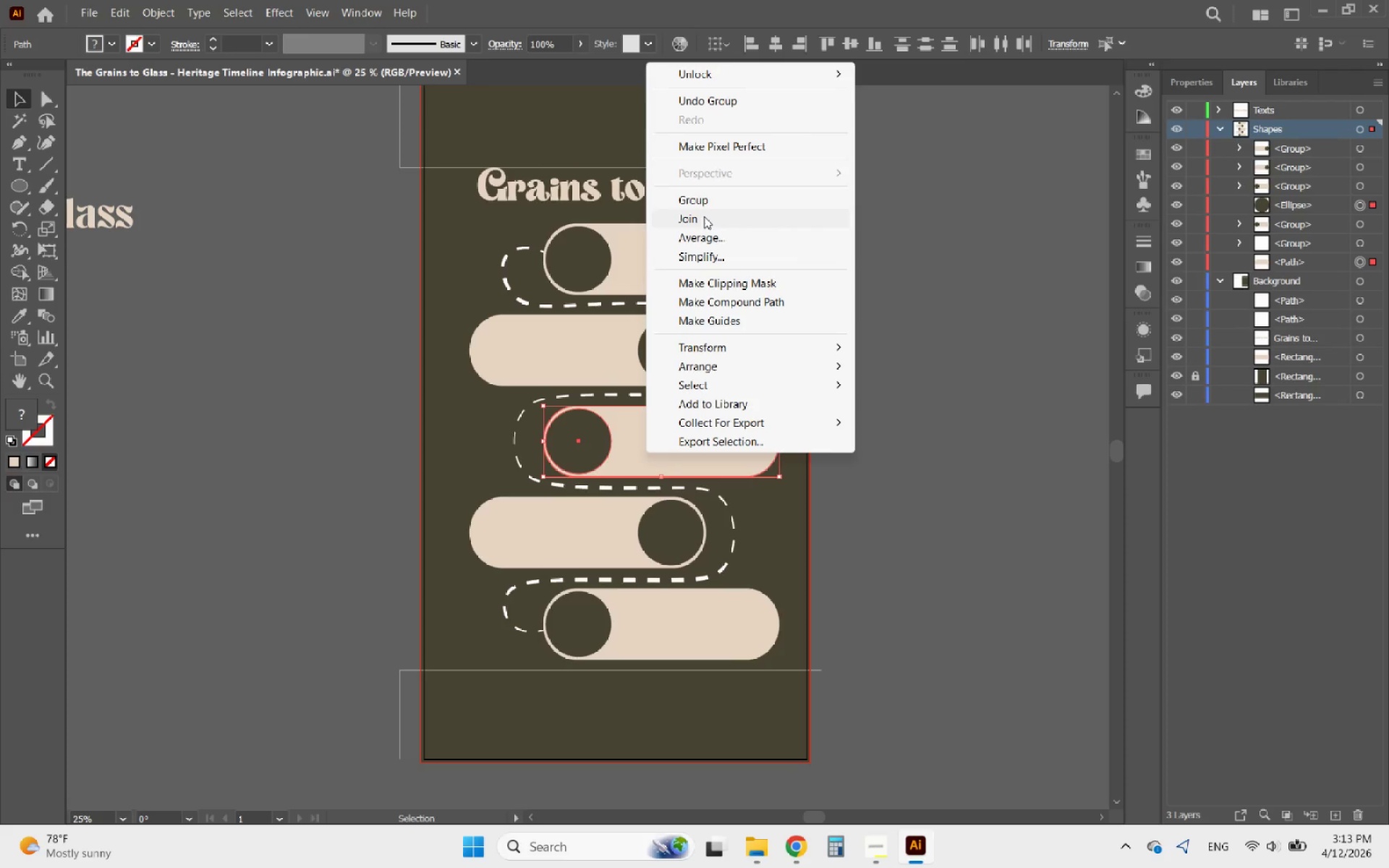 
left_click([697, 203])
 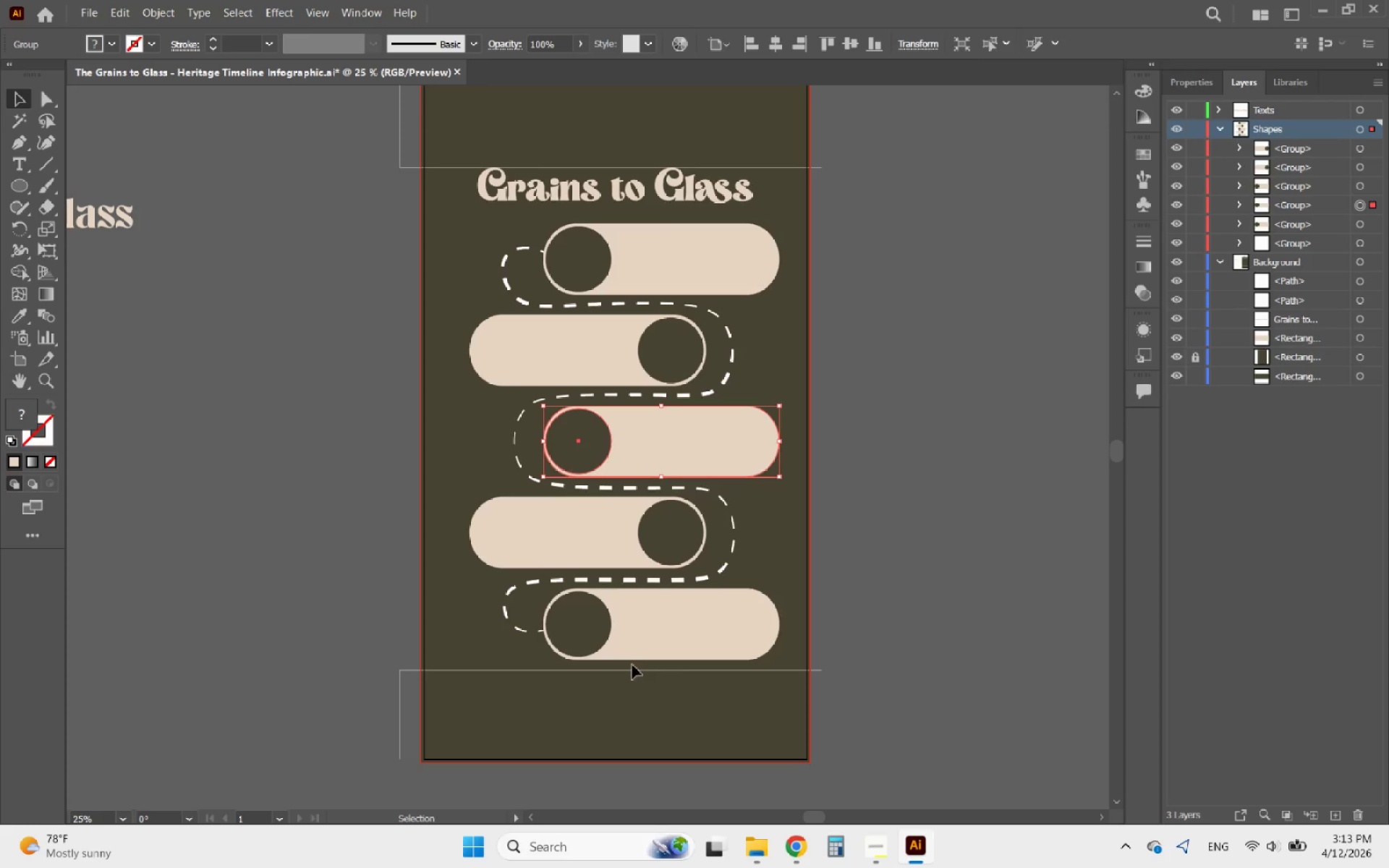 
left_click([631, 644])
 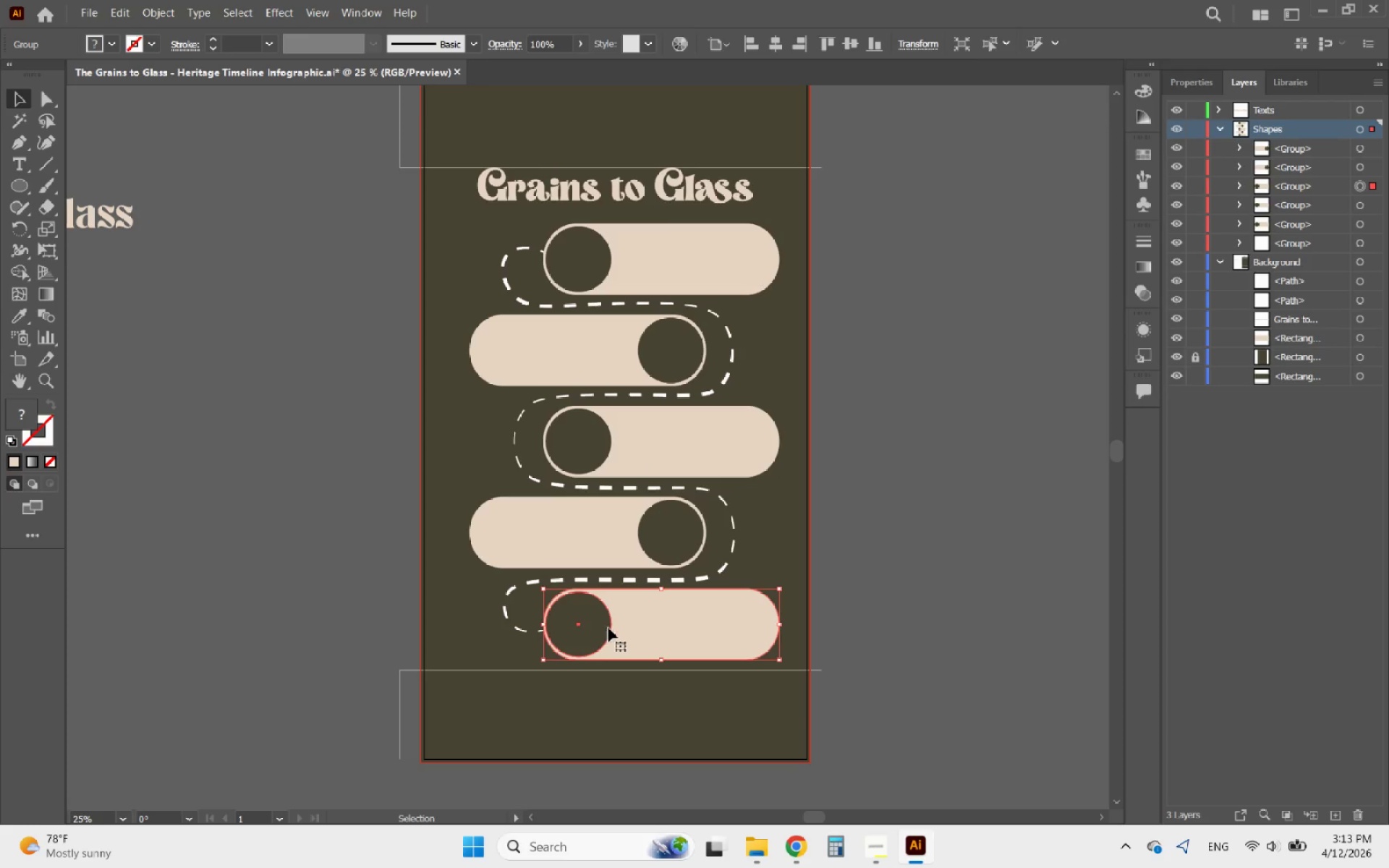 
left_click_drag(start_coordinate=[694, 639], to_coordinate=[755, 620])
 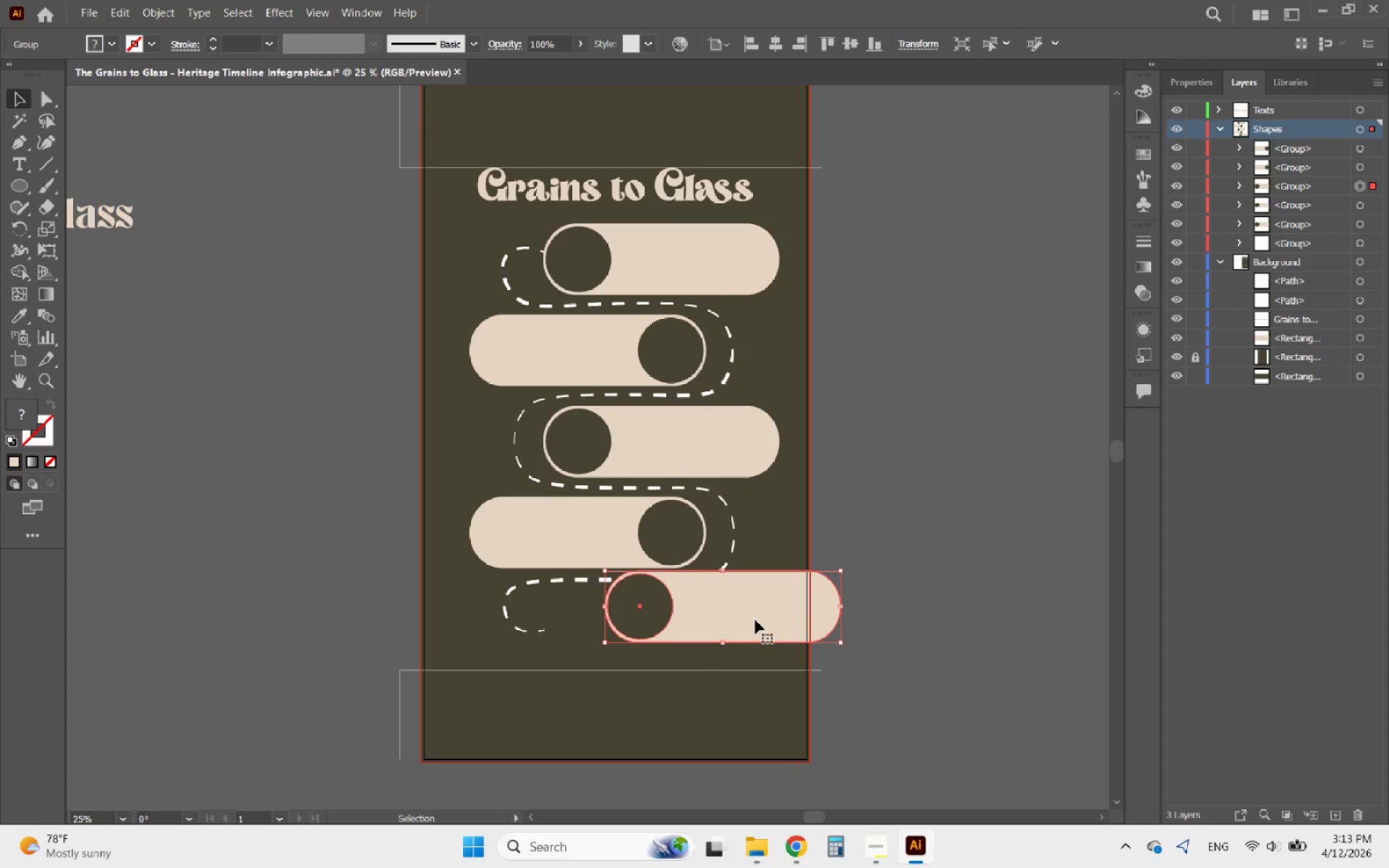 
key(Control+ControlLeft)
 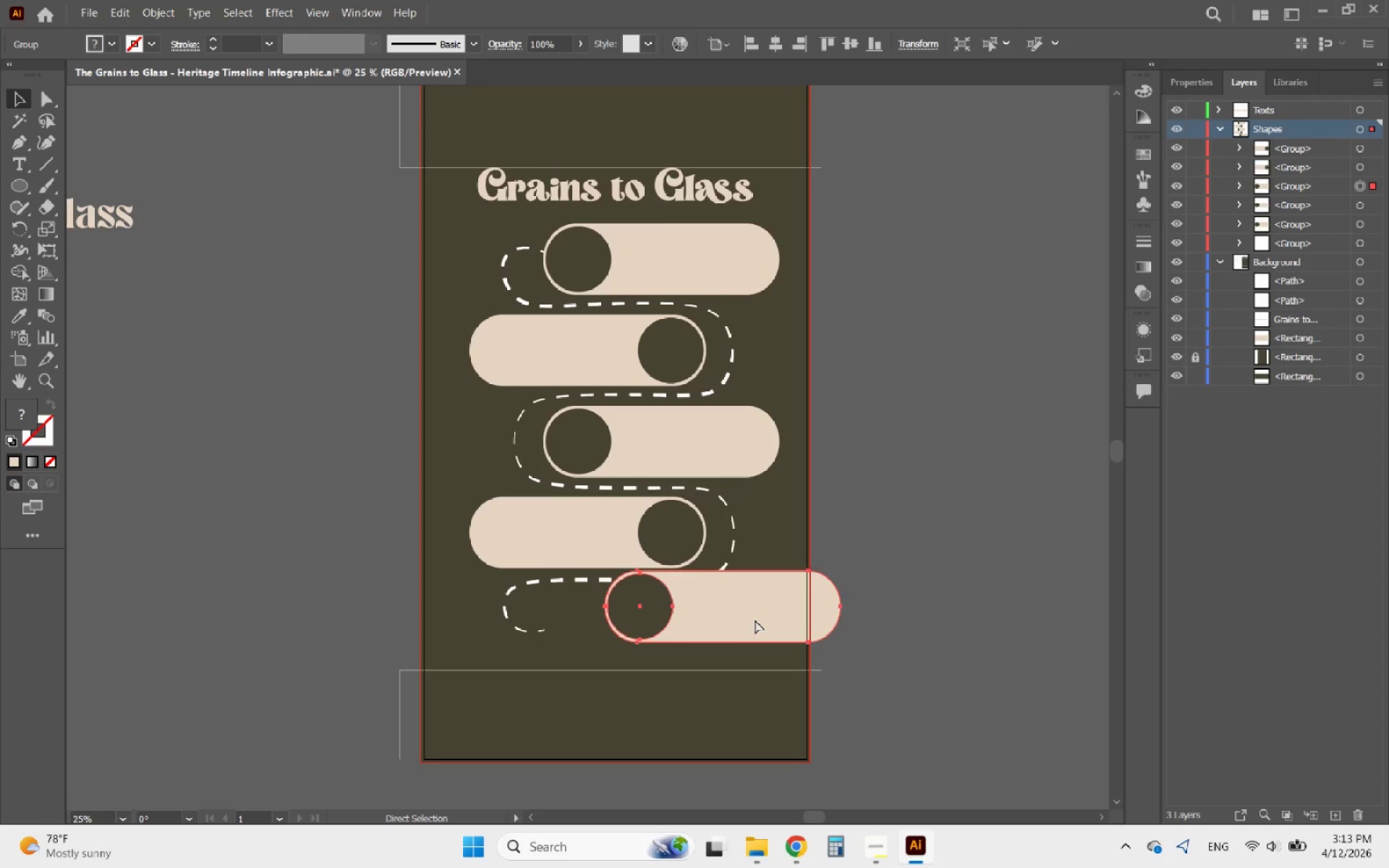 
key(Control+Z)
 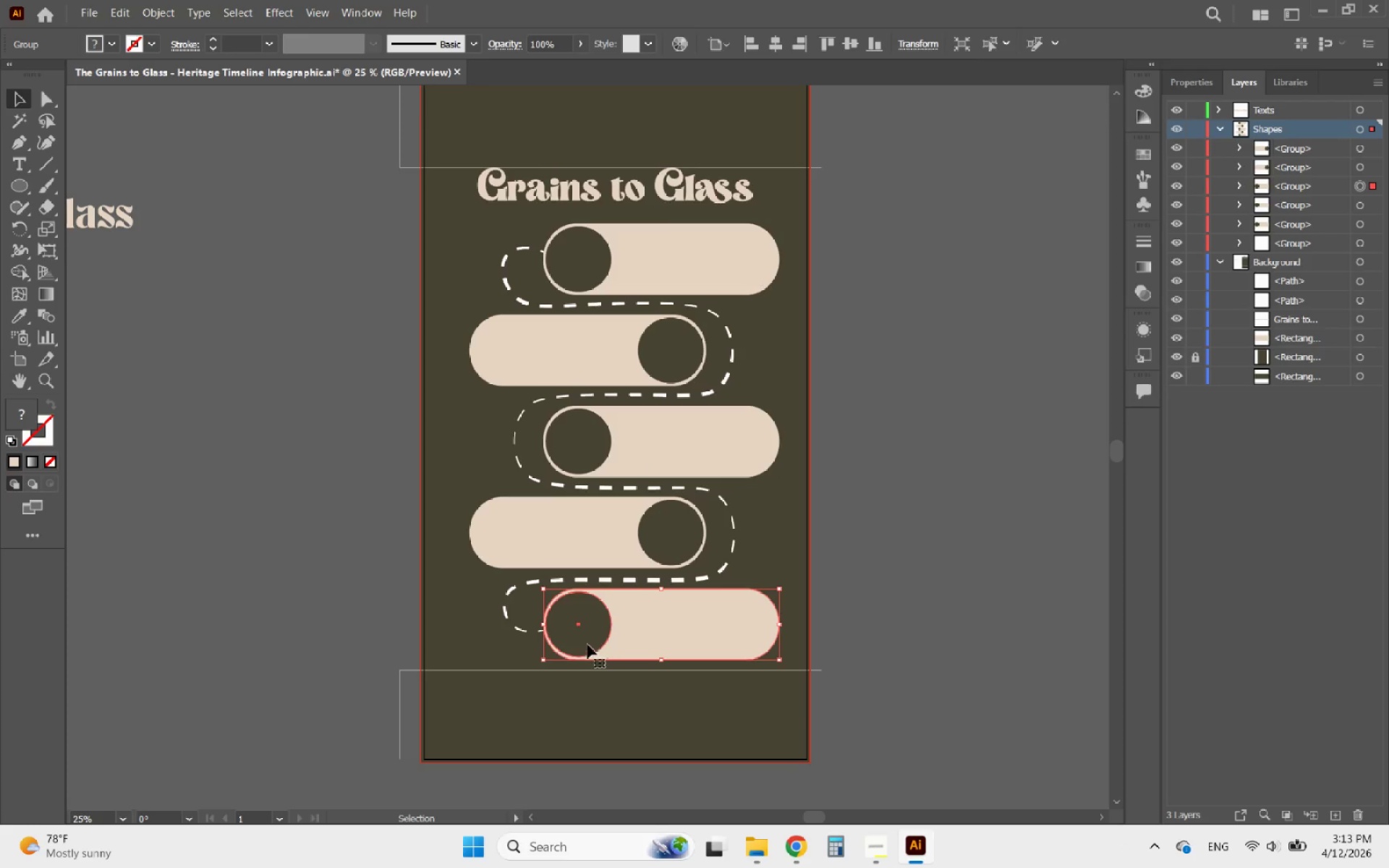 
hold_key(key=AltLeft, duration=0.67)
scroll: coordinate [553, 646], scroll_direction: up, amount: 5.0